 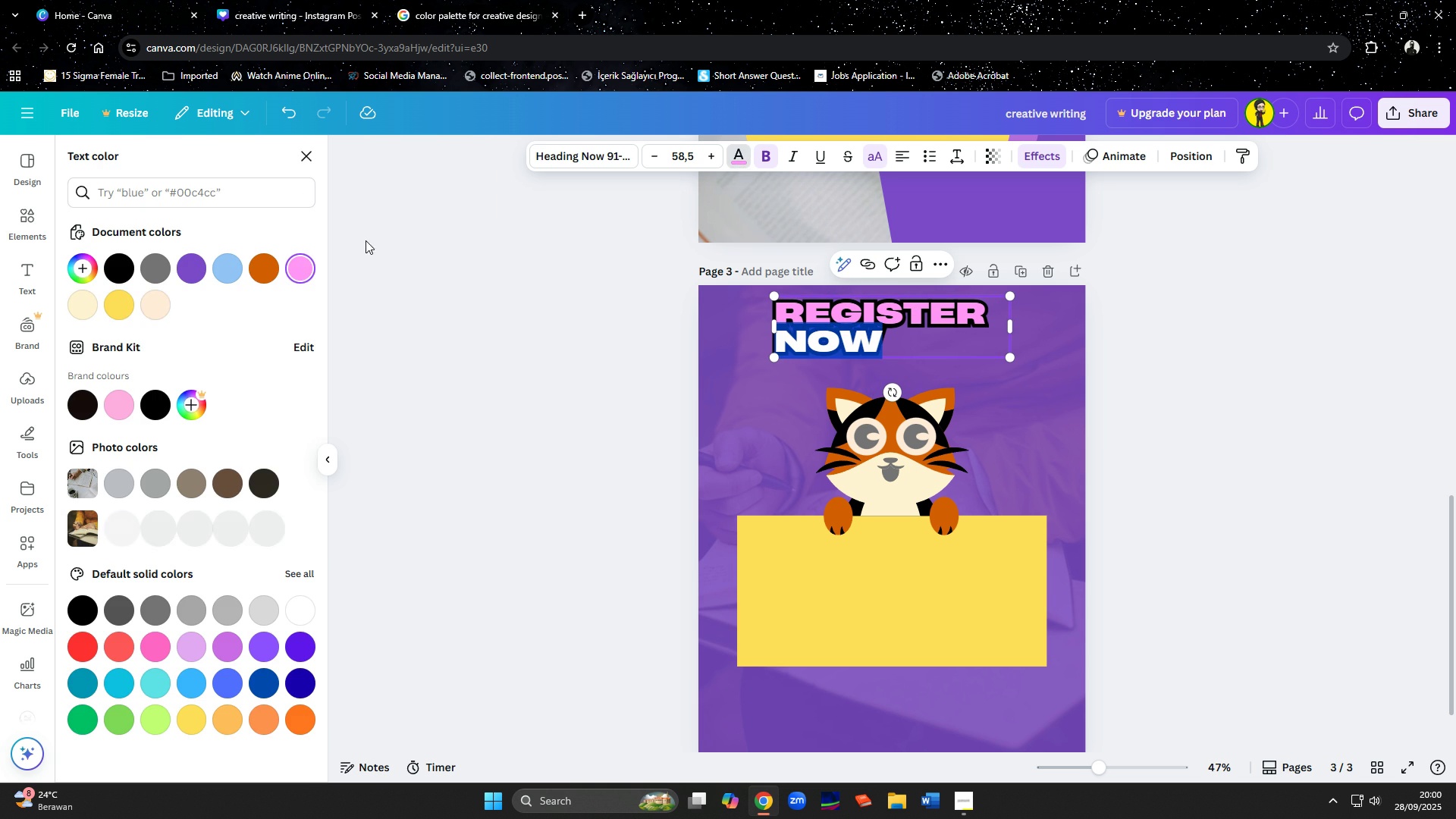 
left_click([120, 305])
 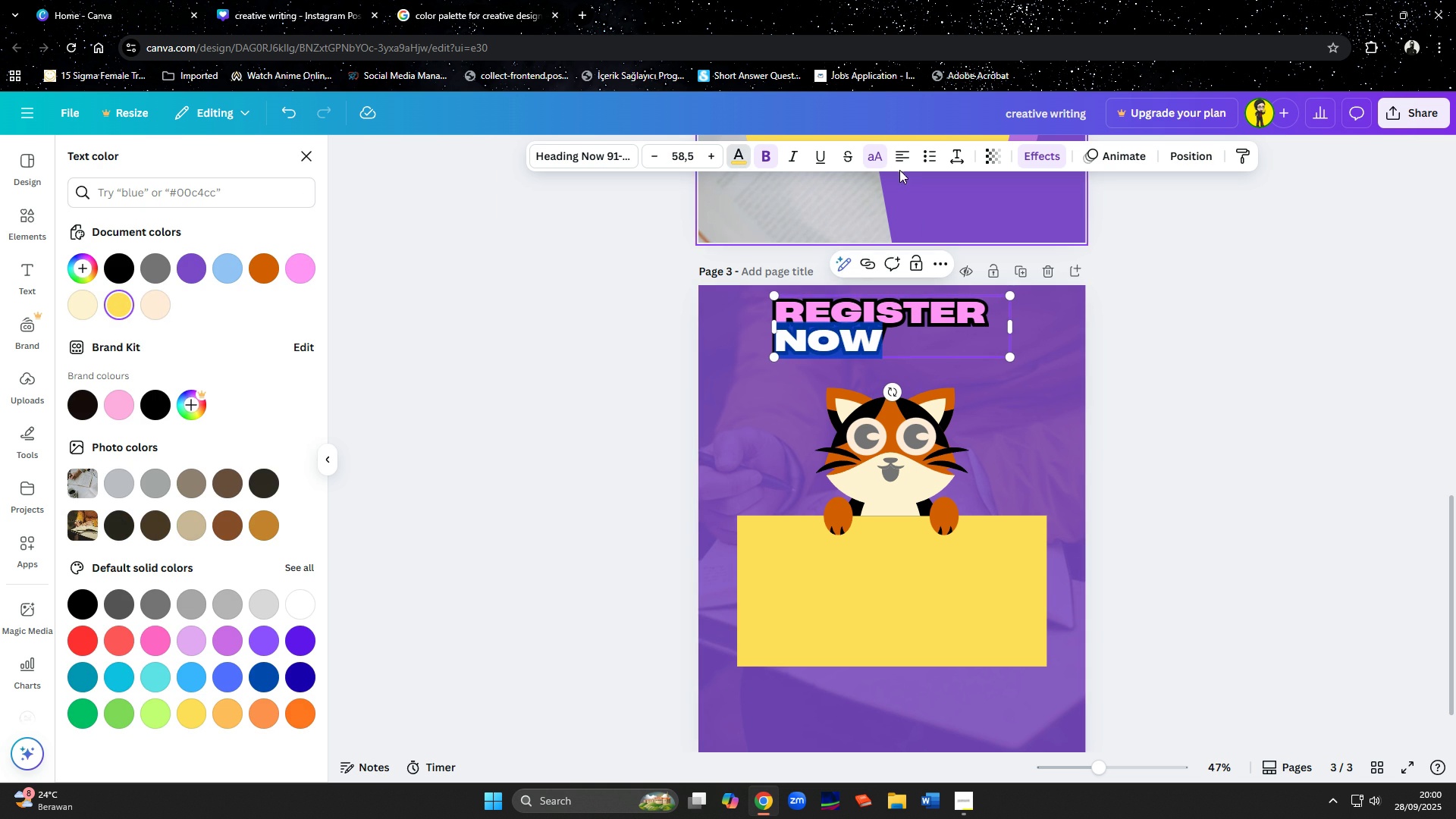 
left_click([901, 162])
 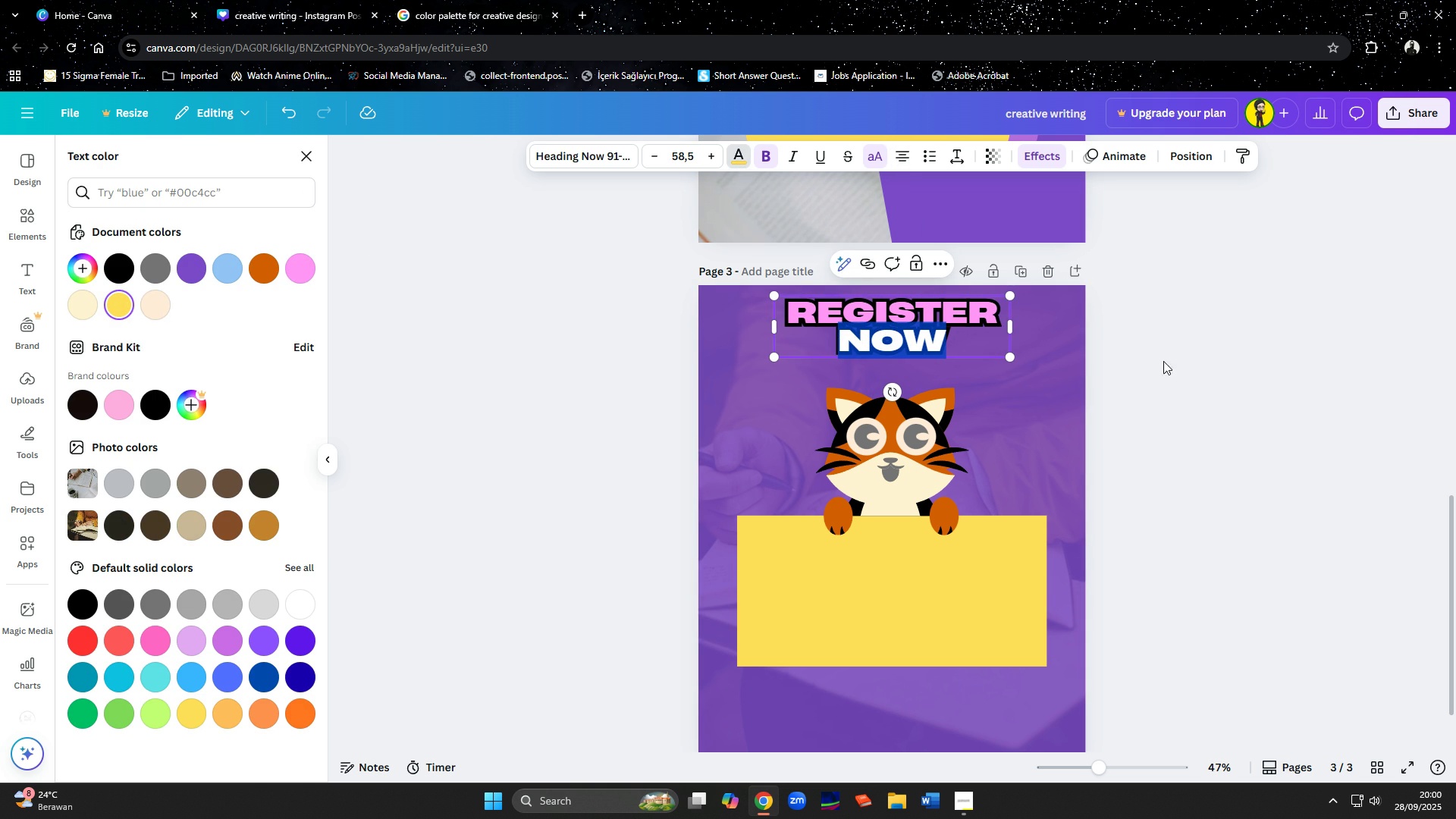 
left_click([1171, 357])
 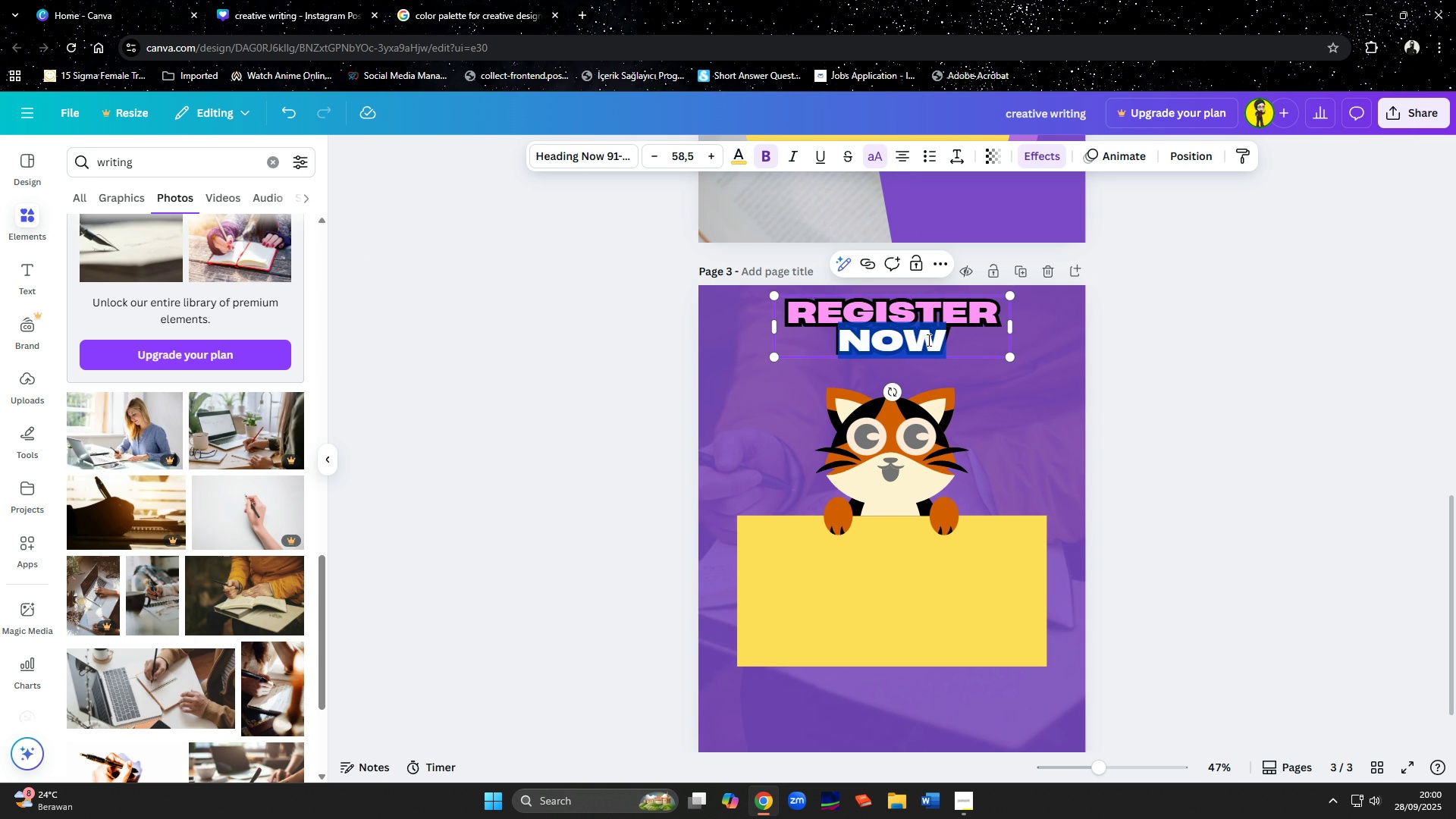 
left_click([927, 340])
 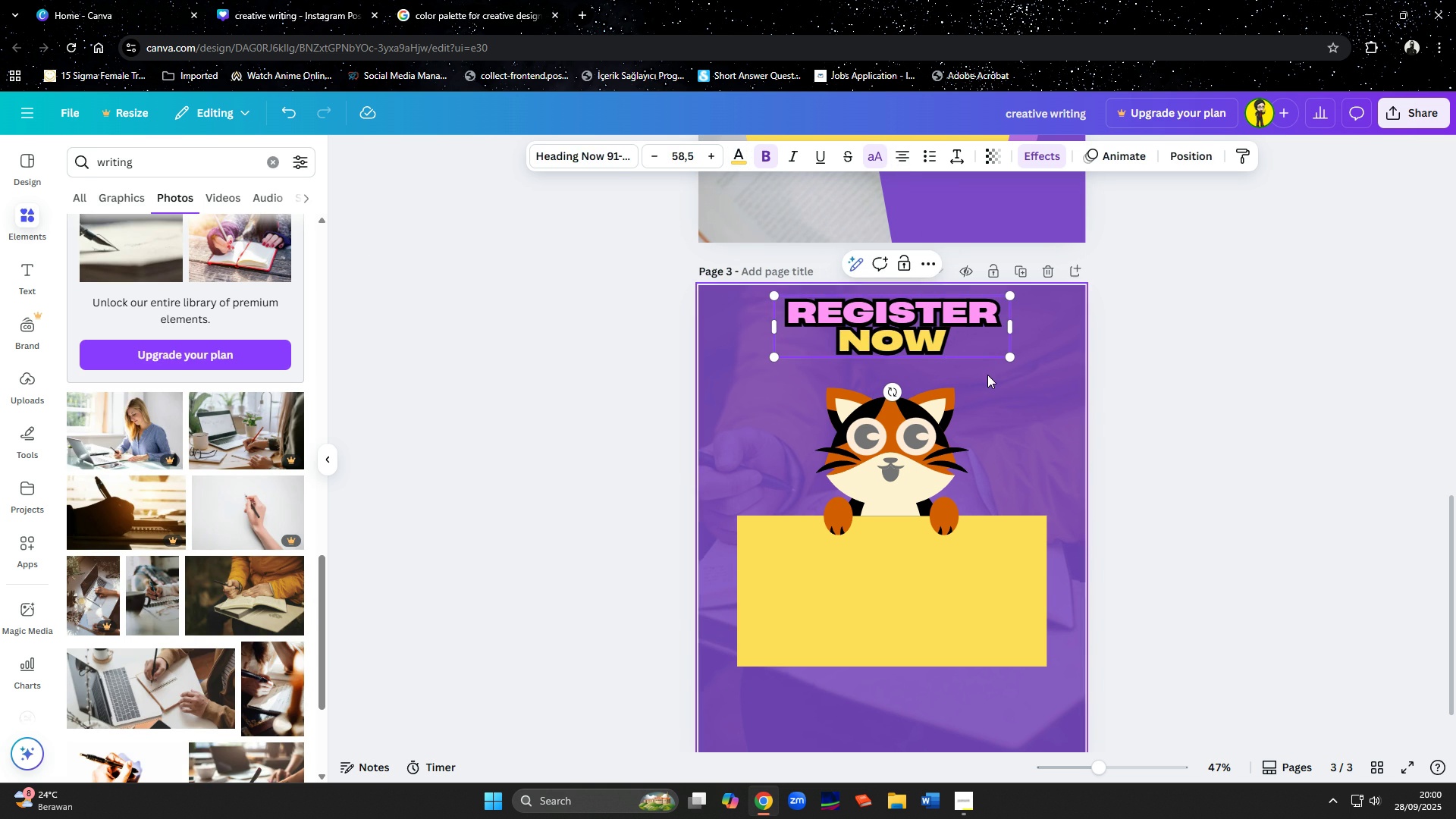 
left_click([987, 375])
 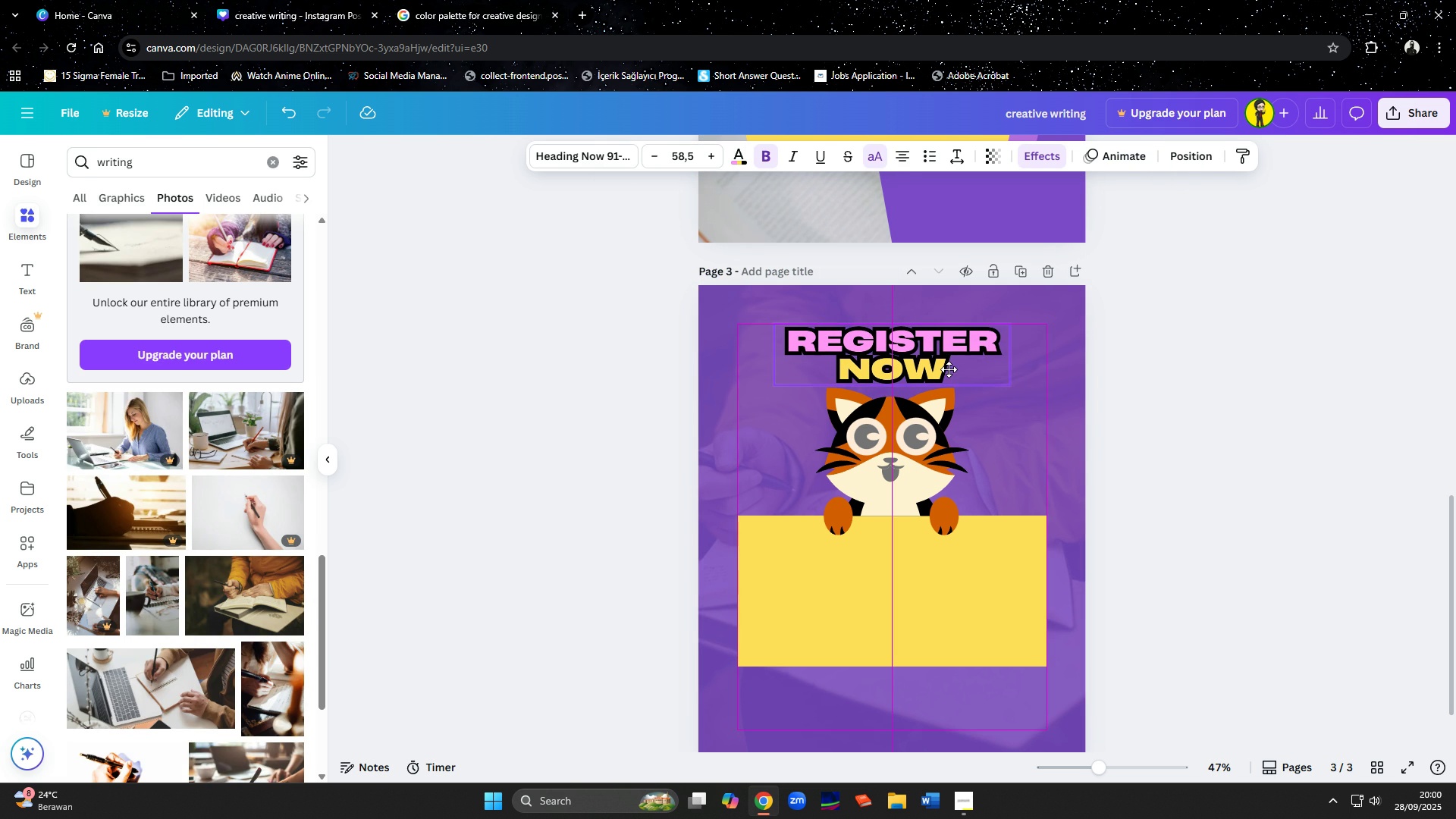 
left_click([949, 369])